 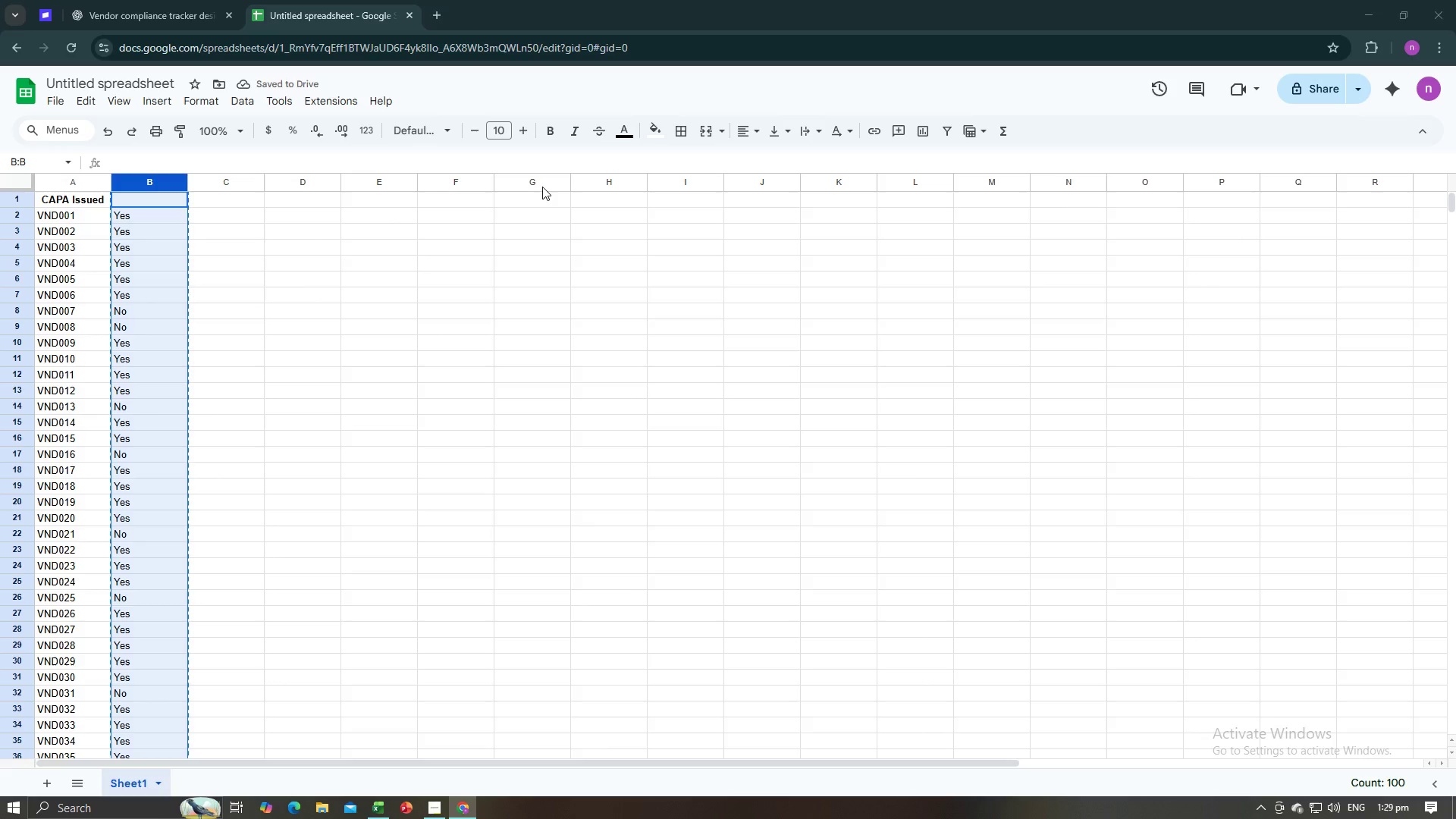 
key(Alt+Tab)
 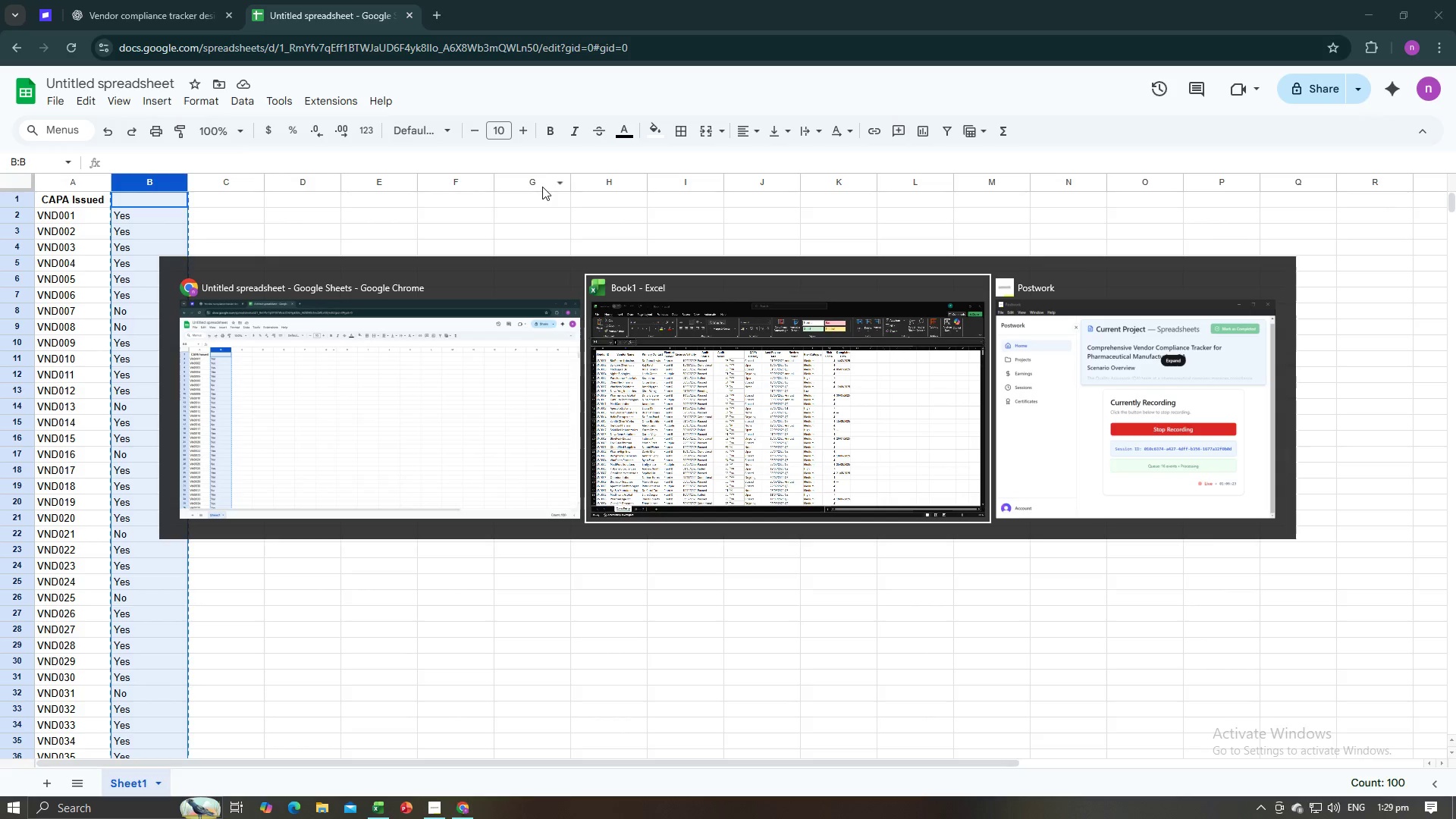 
key(Alt+Tab)
 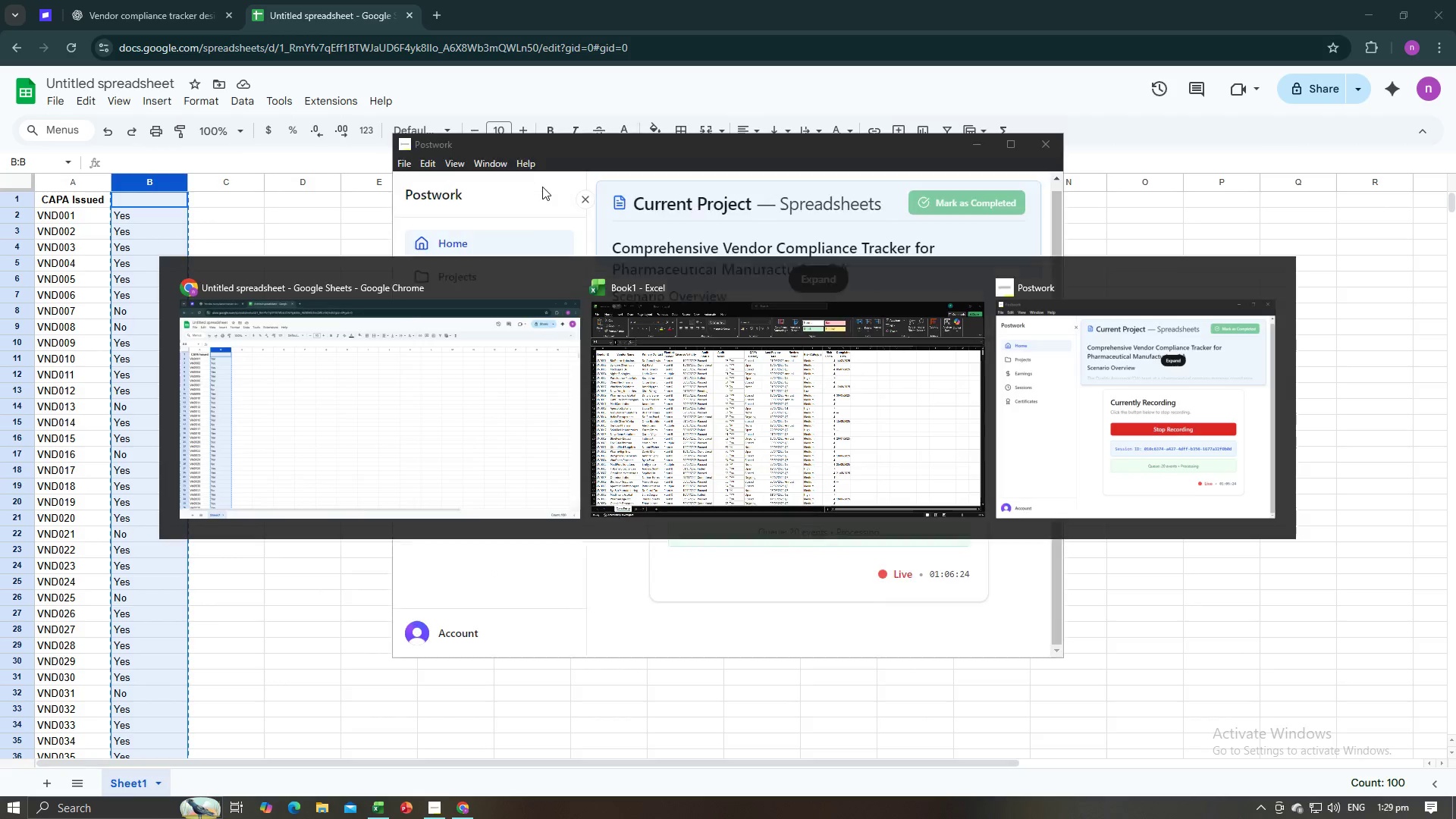 
key(Alt+Tab)
 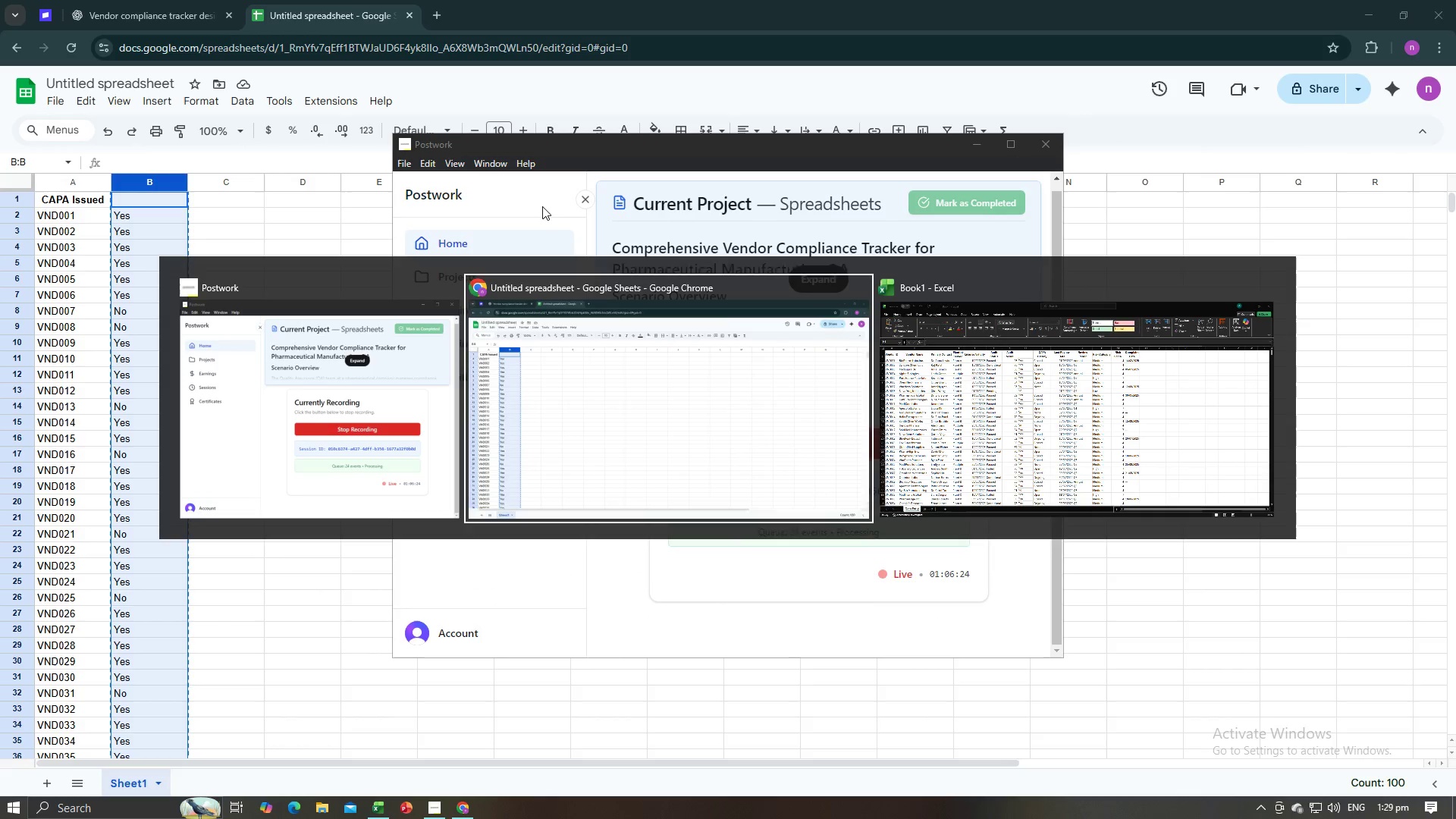 
key(Alt+Tab)
 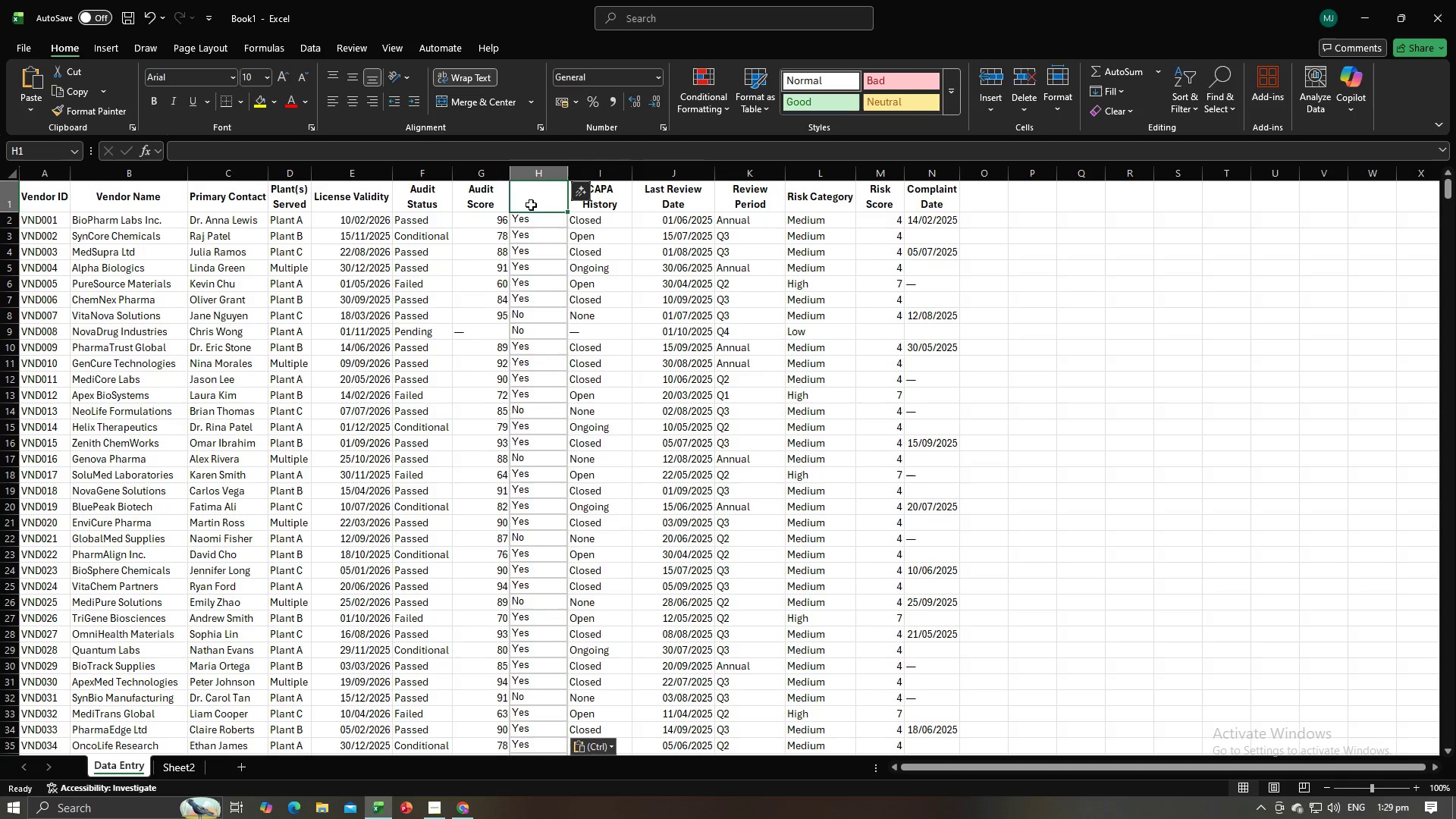 
left_click([541, 201])
 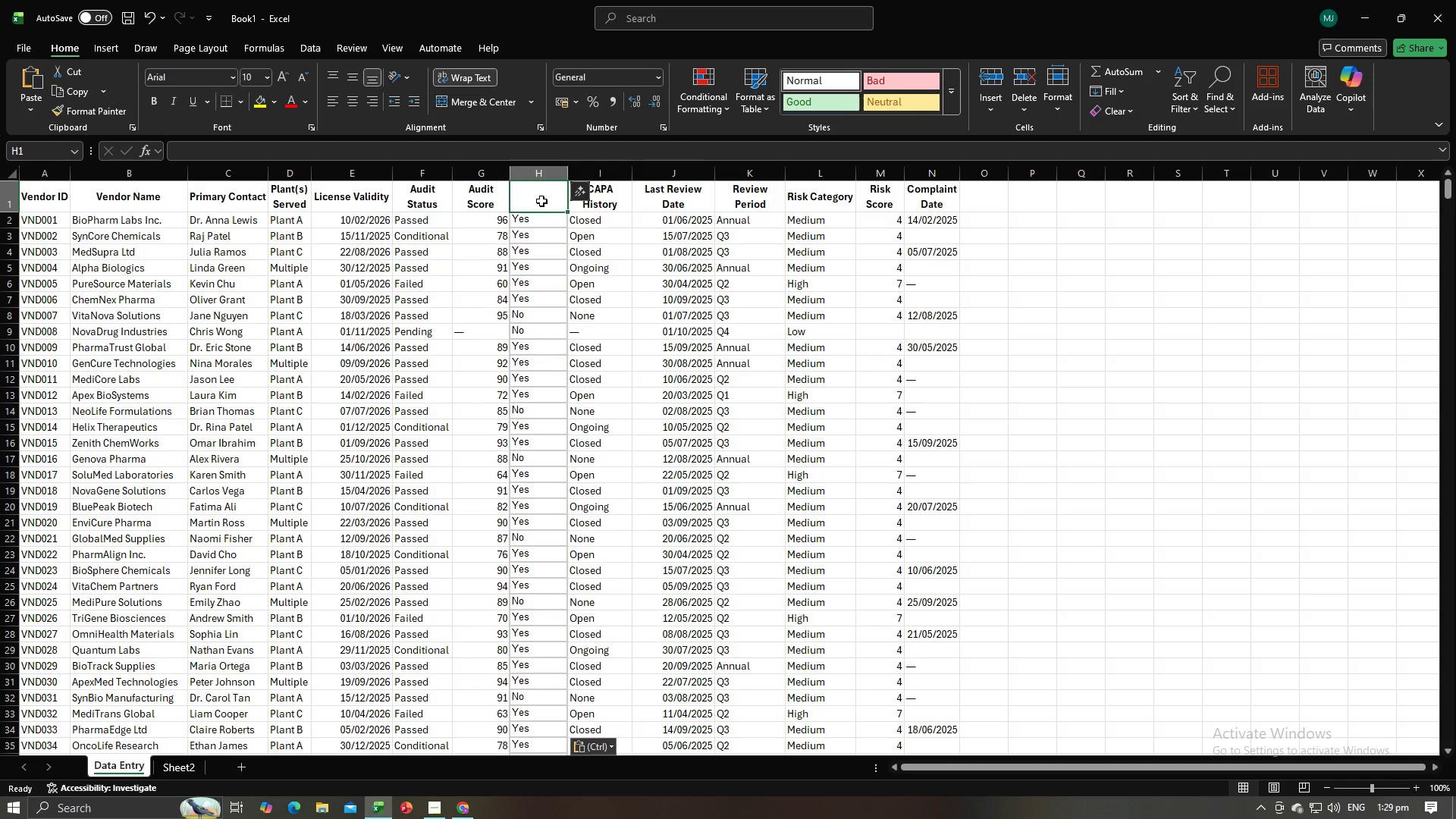 
type(Capa Idd)
key(Backspace)
key(Backspace)
type(ssued)
 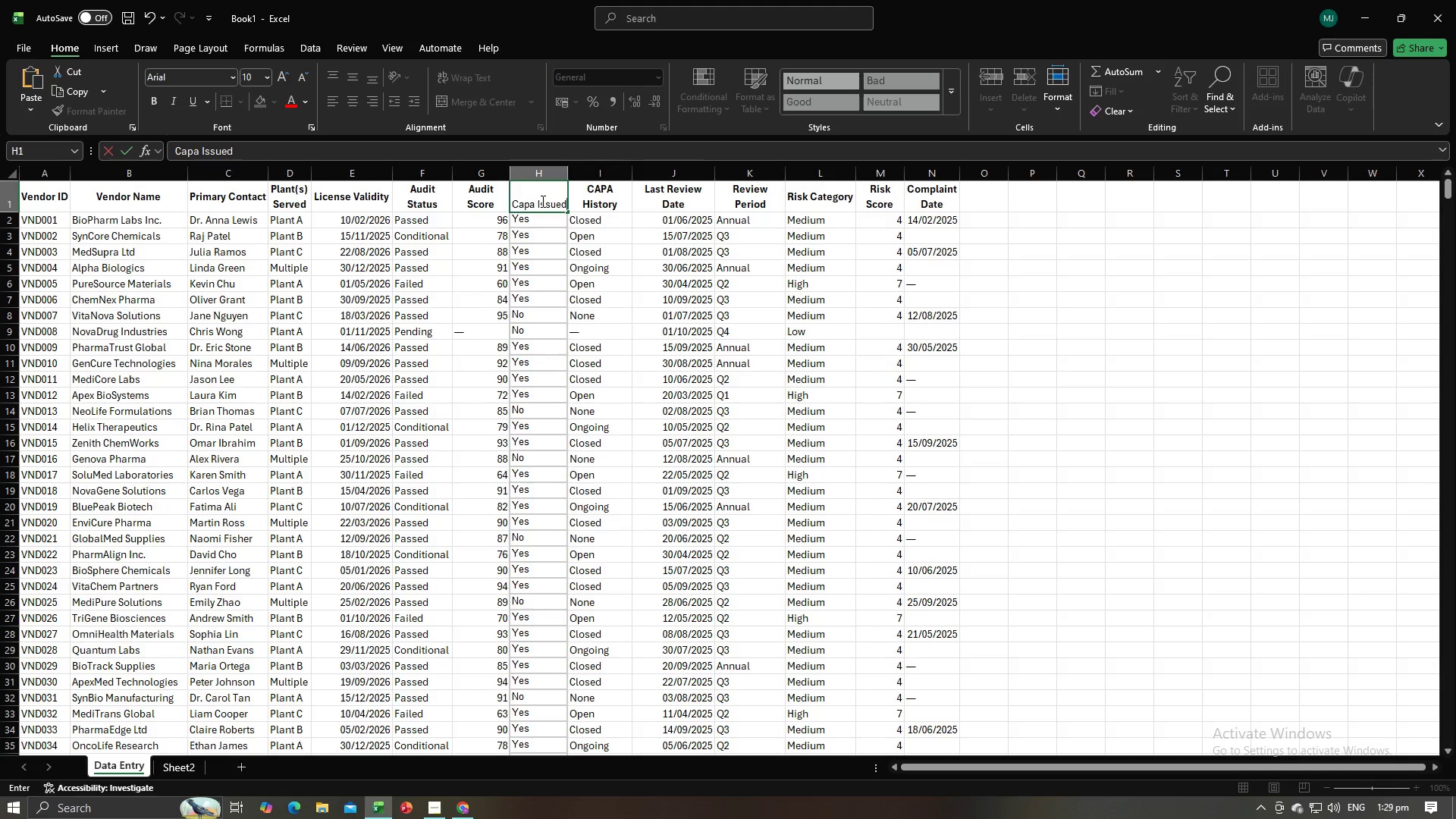 
key(Enter)
 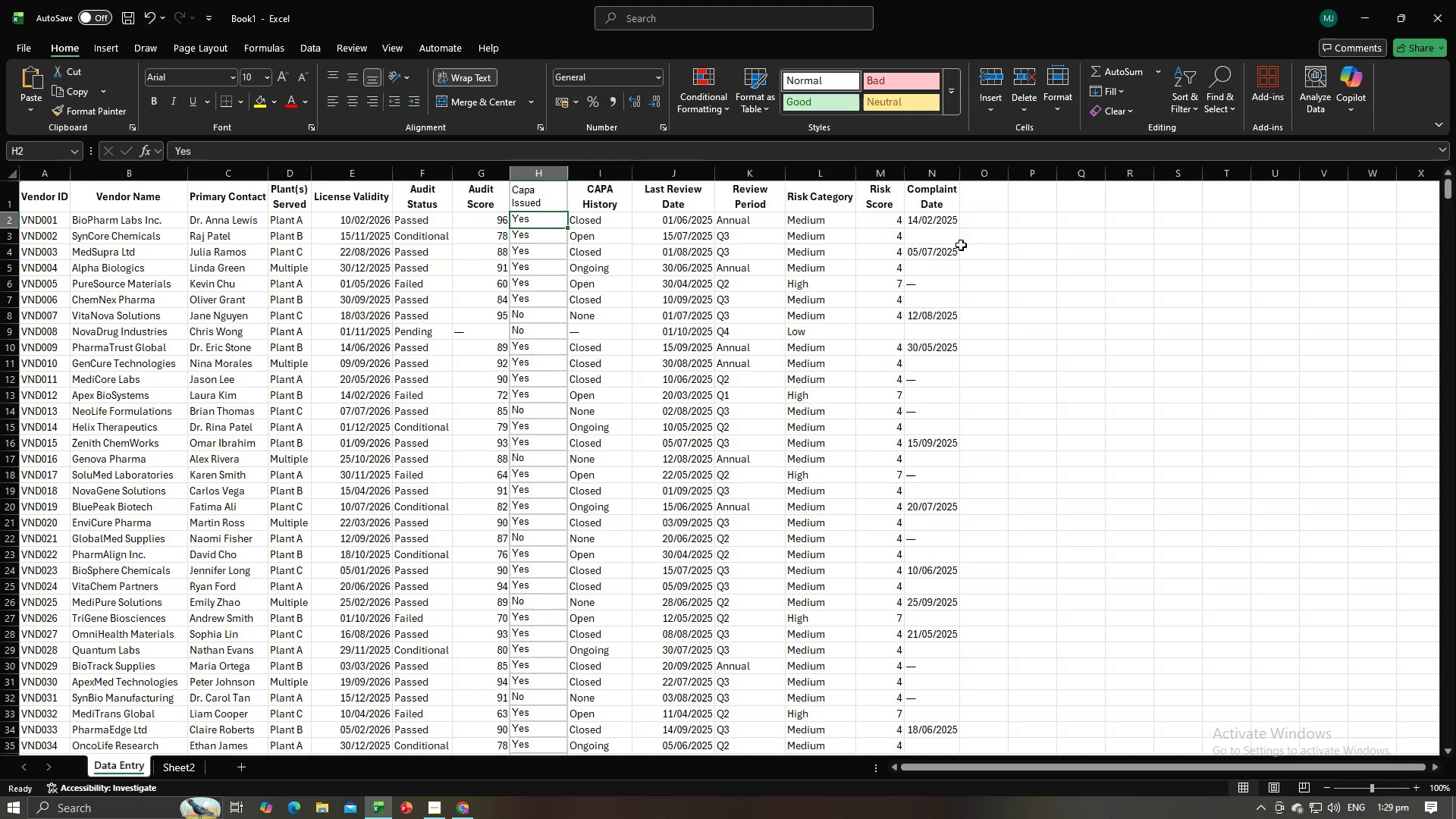 
key(Alt+AltLeft)
 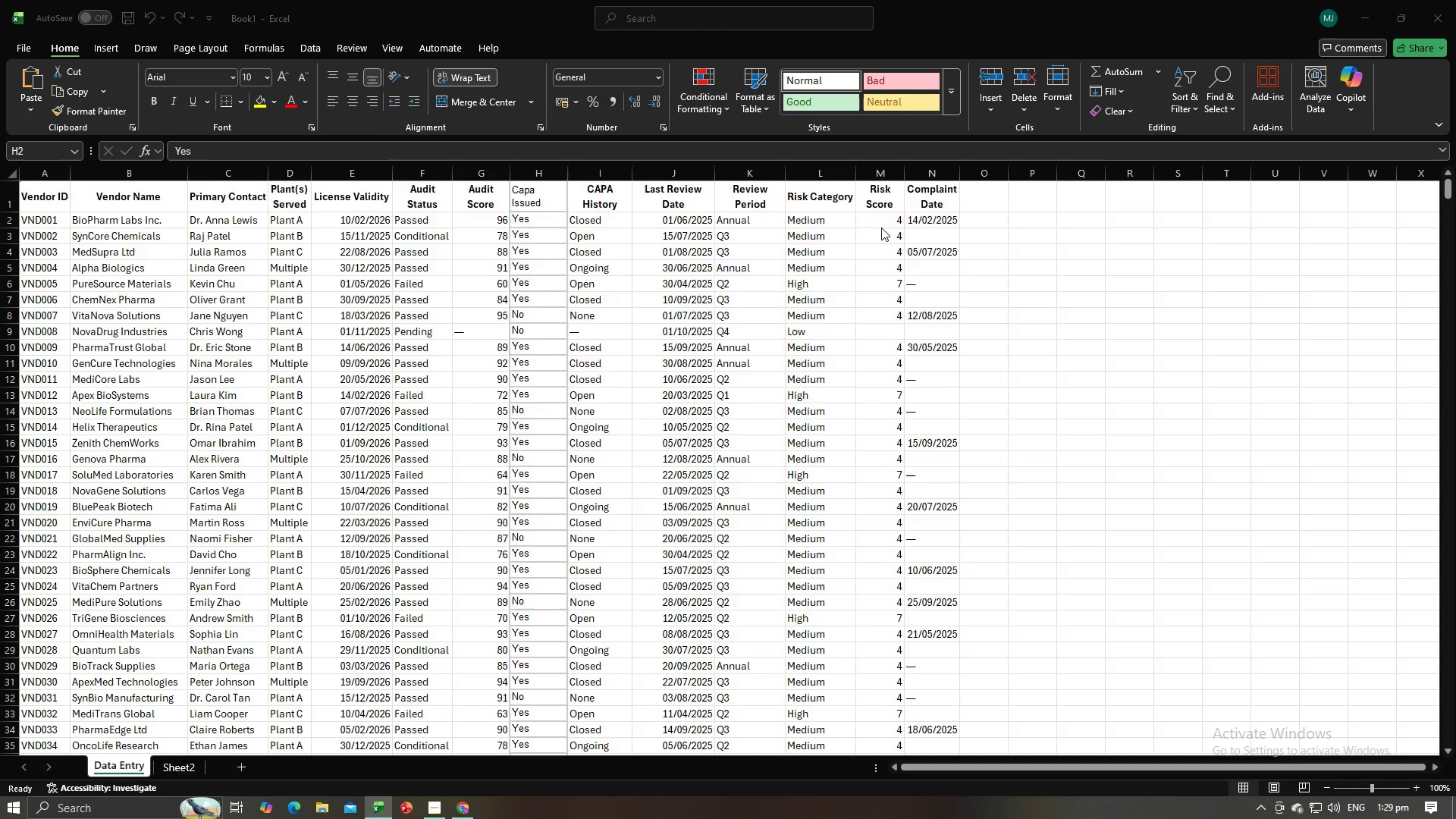 
key(Alt+Tab)